 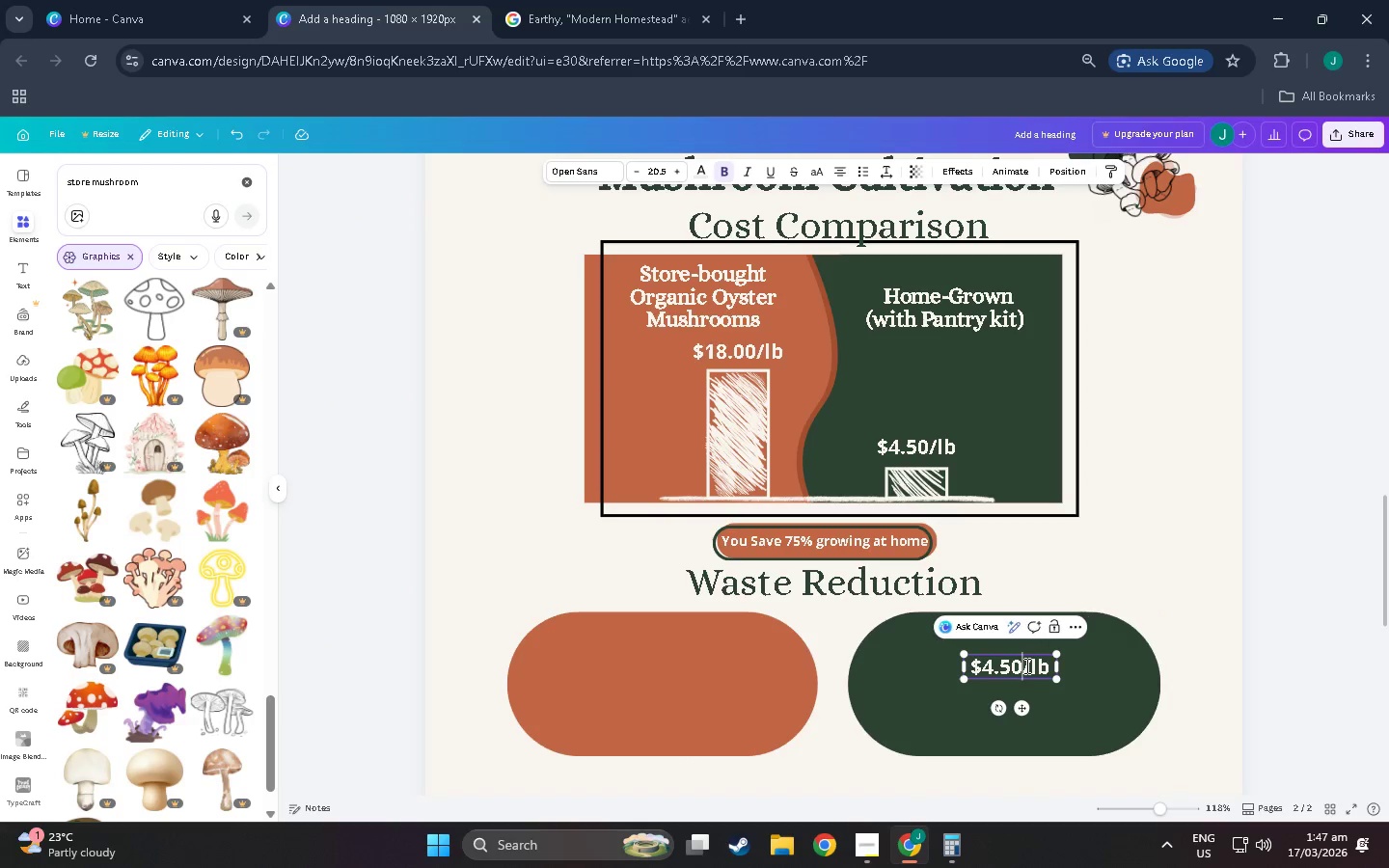 
triple_click([1025, 665])
 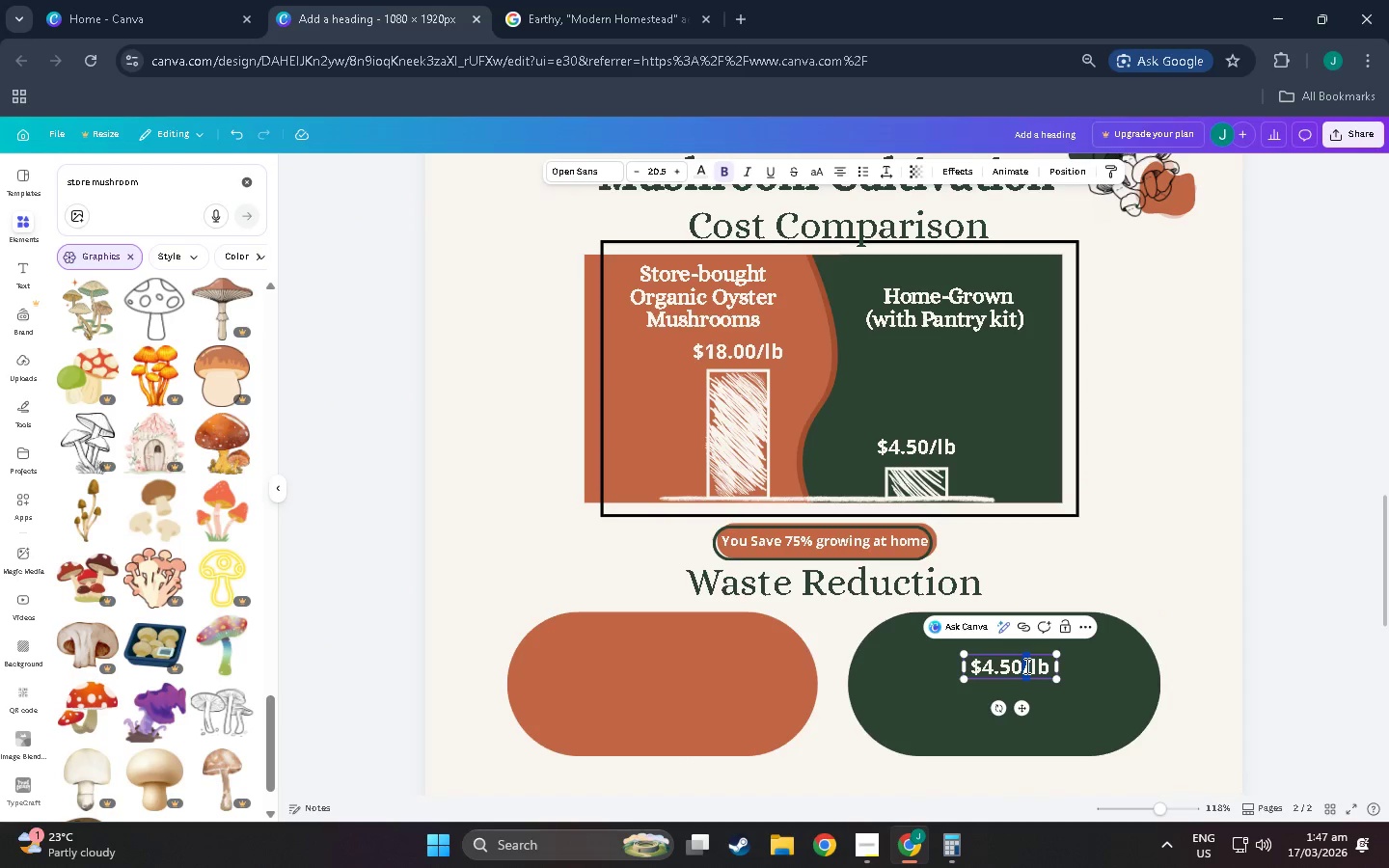 
triple_click([1025, 665])
 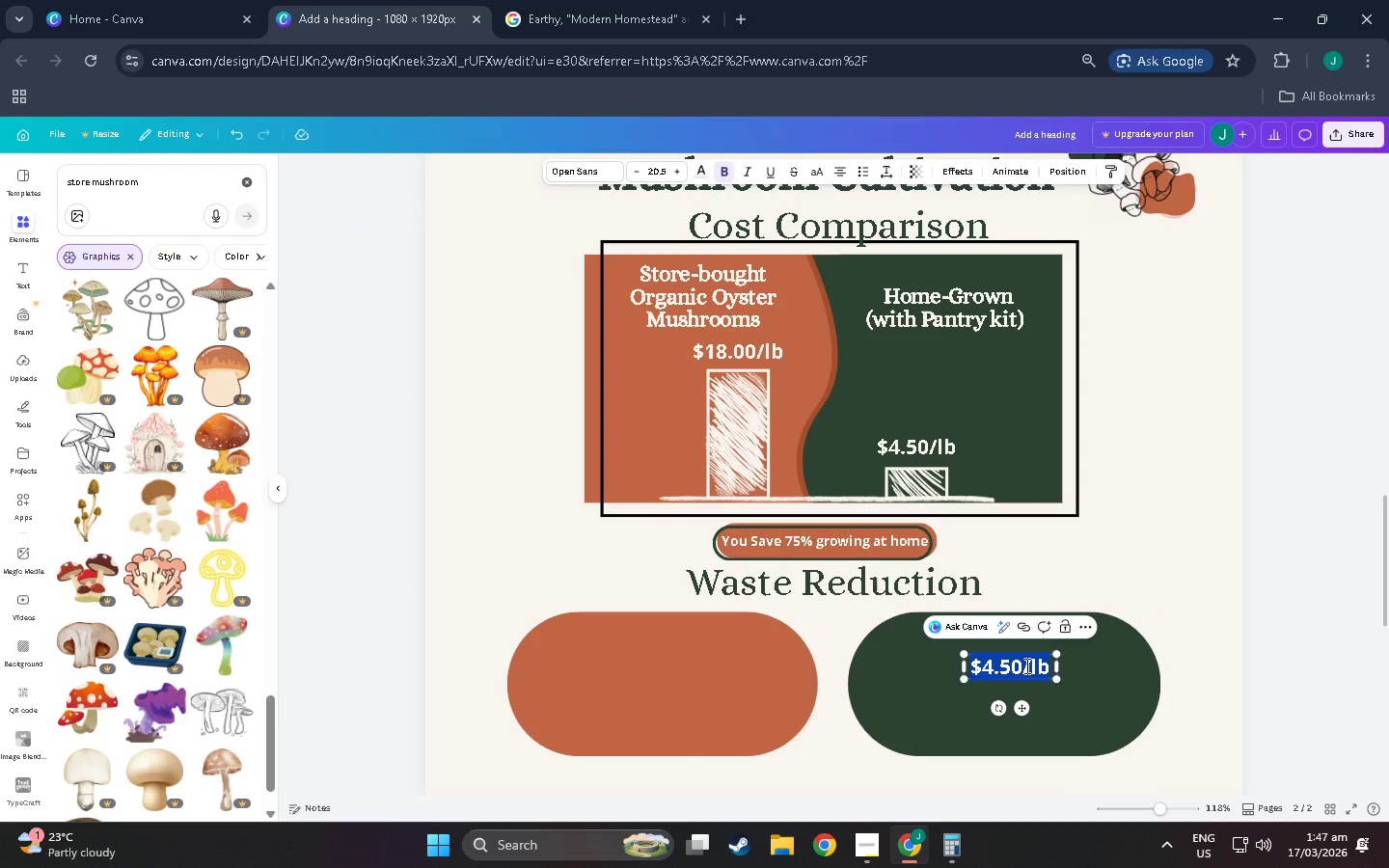 
key(Control+ControlLeft)
 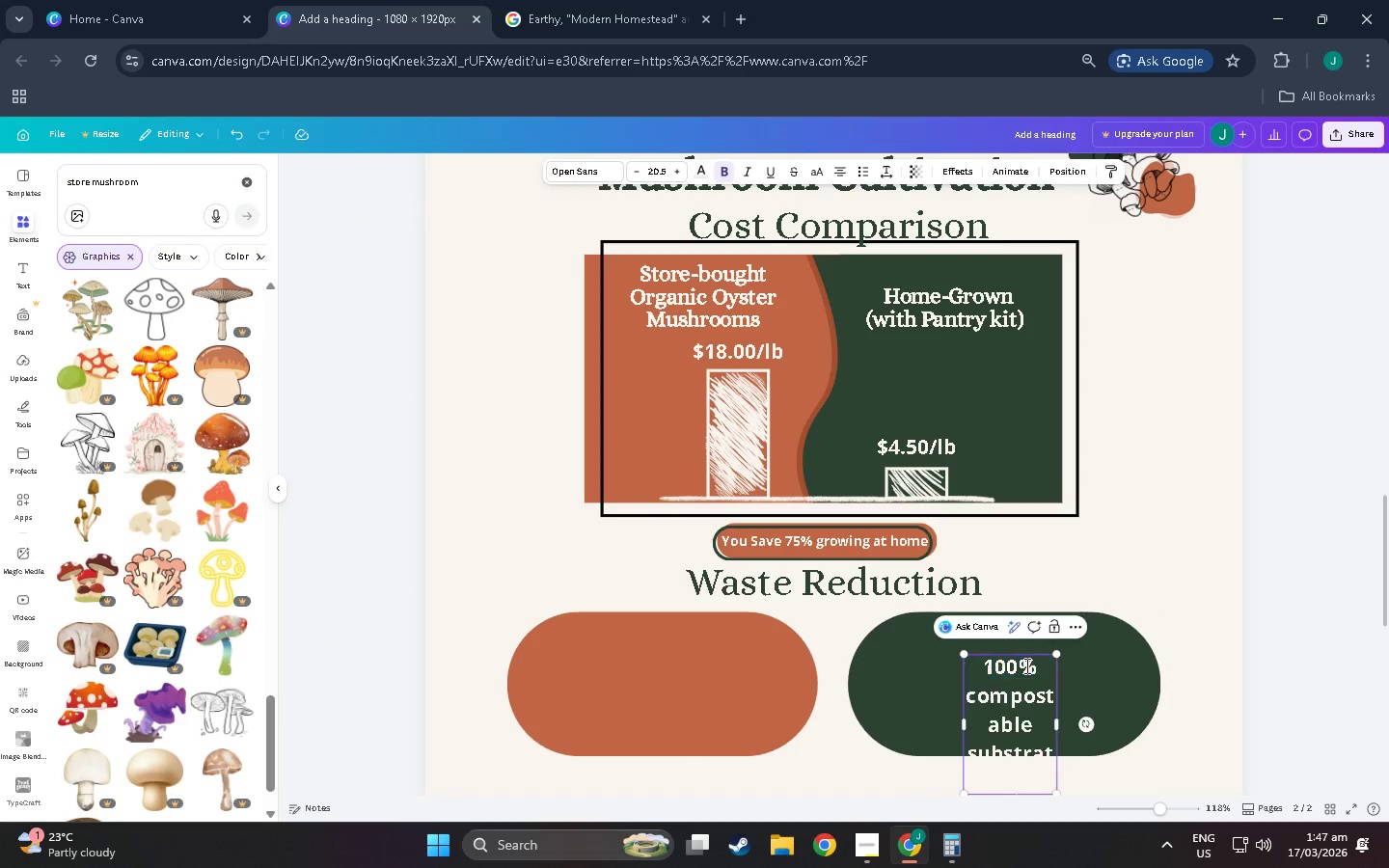 
key(Control+V)
 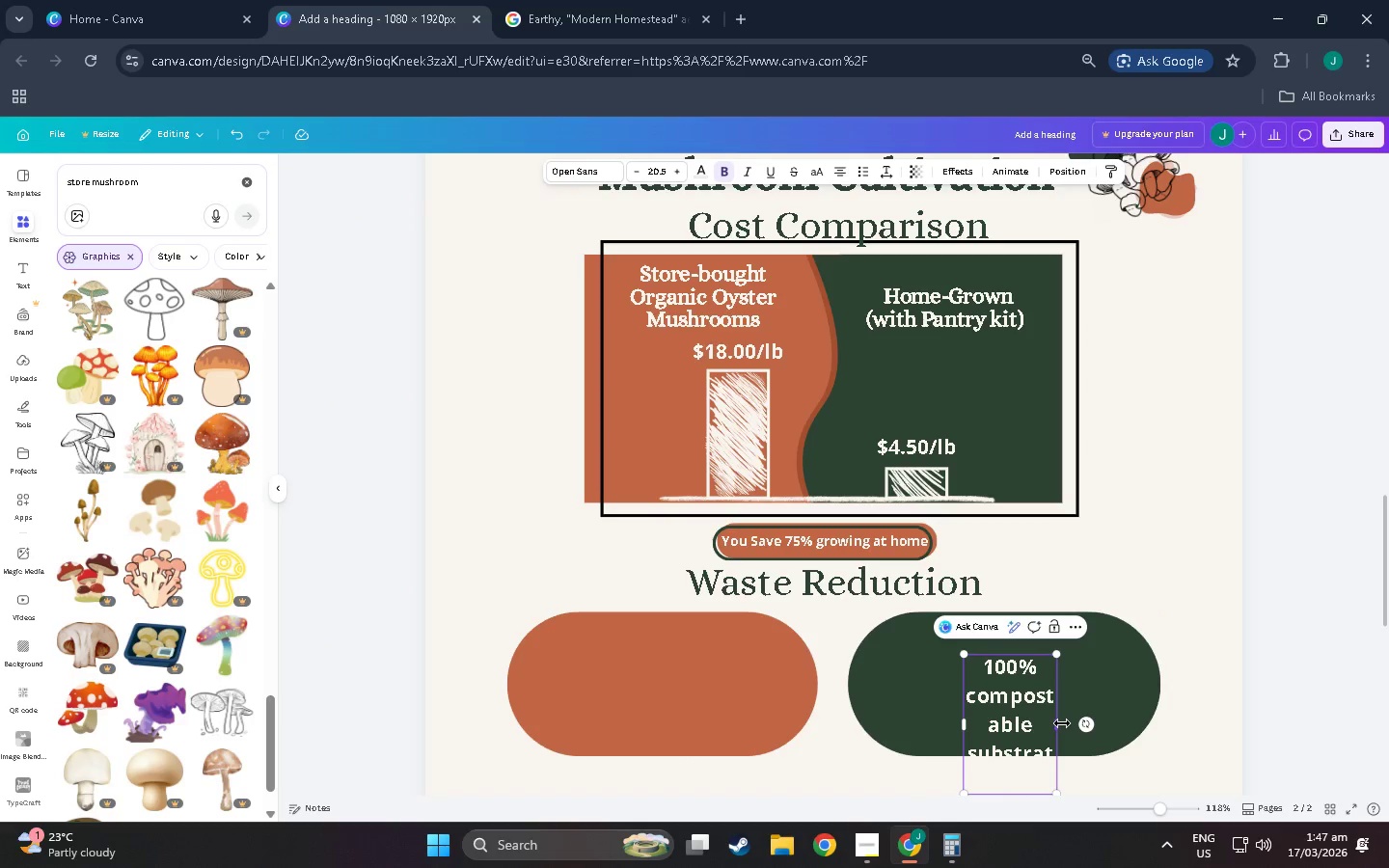 
left_click_drag(start_coordinate=[1062, 724], to_coordinate=[1235, 679])
 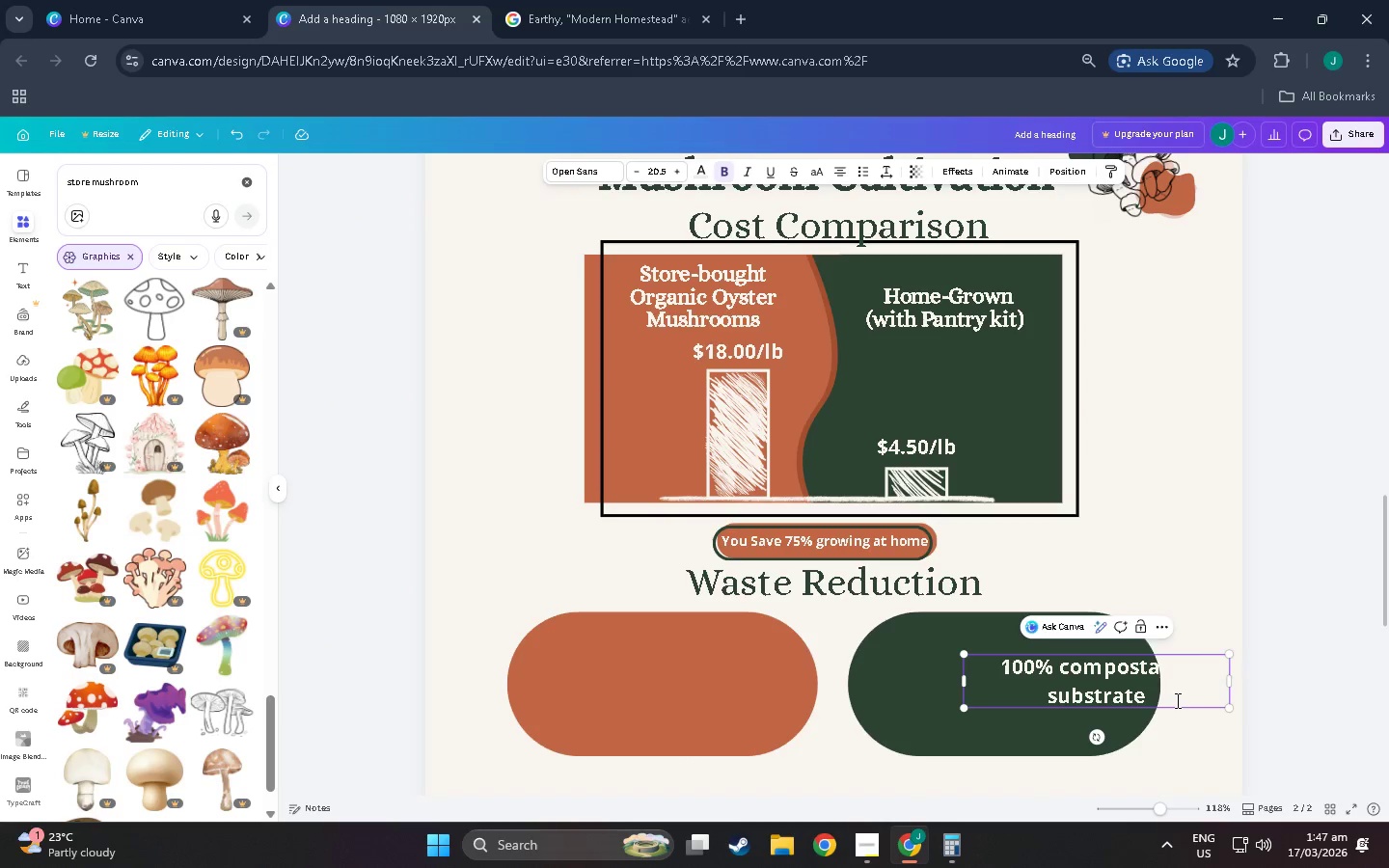 
double_click([1291, 637])
 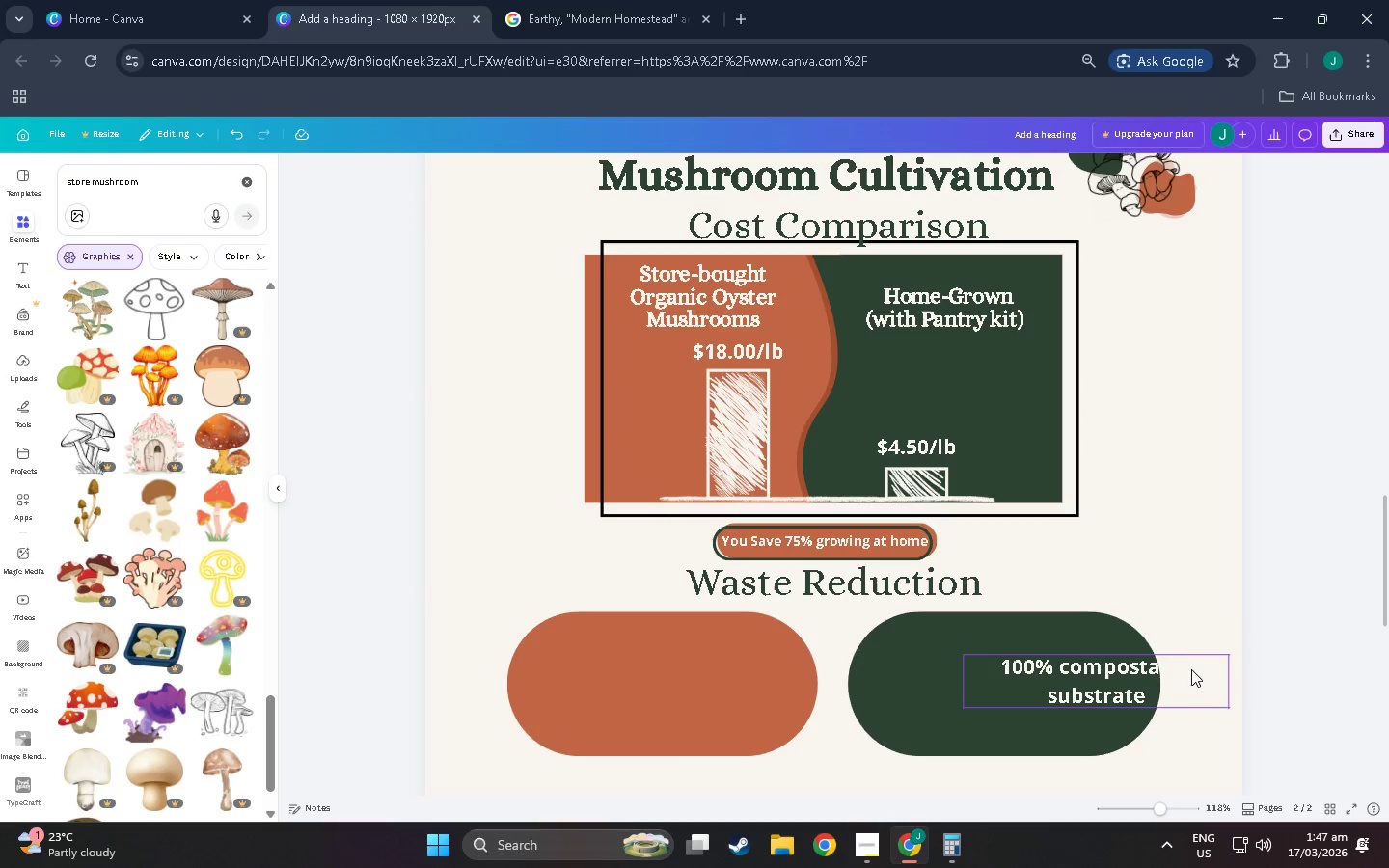 
left_click_drag(start_coordinate=[1188, 670], to_coordinate=[1101, 675])
 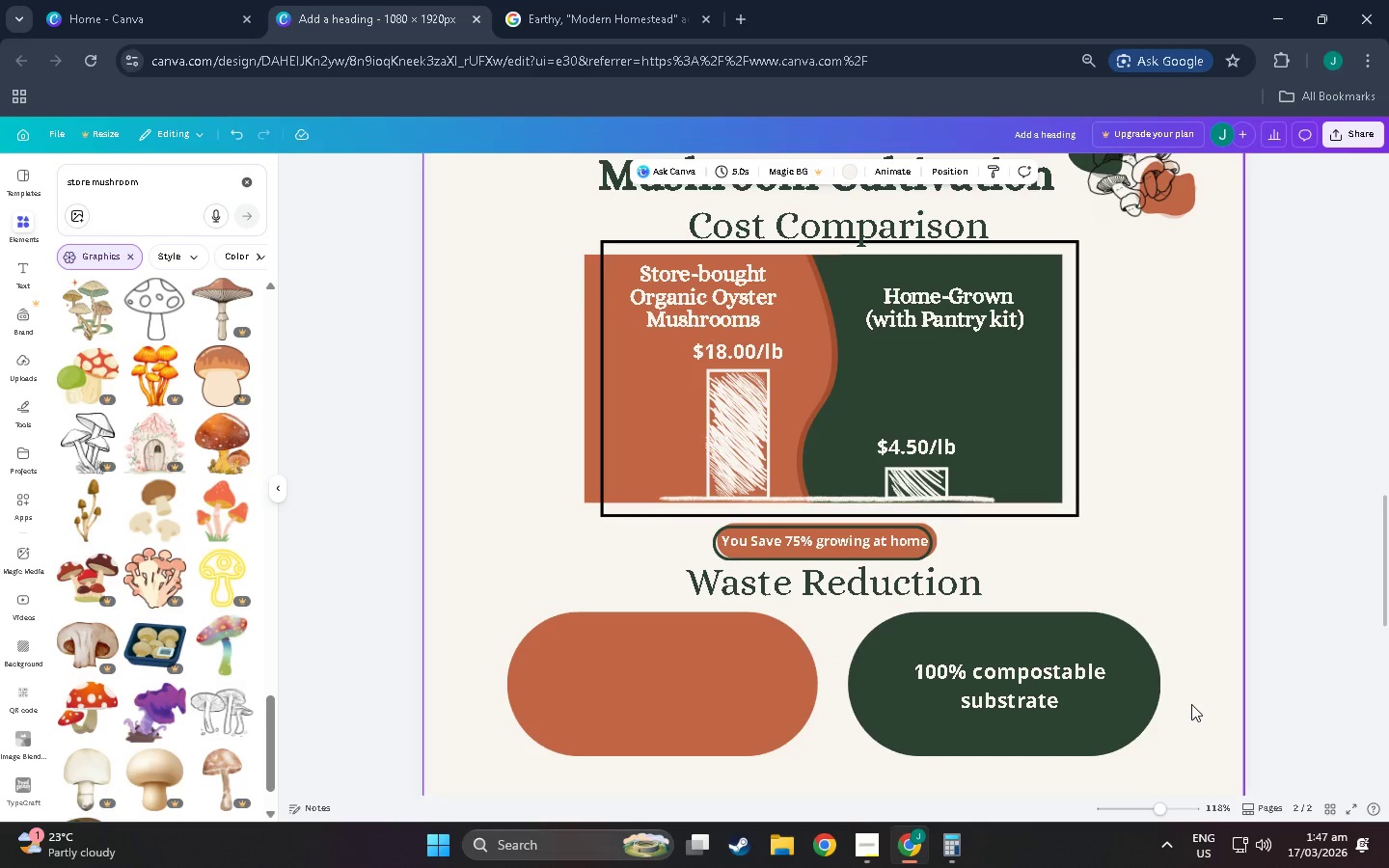 
key(Alt+AltLeft)
 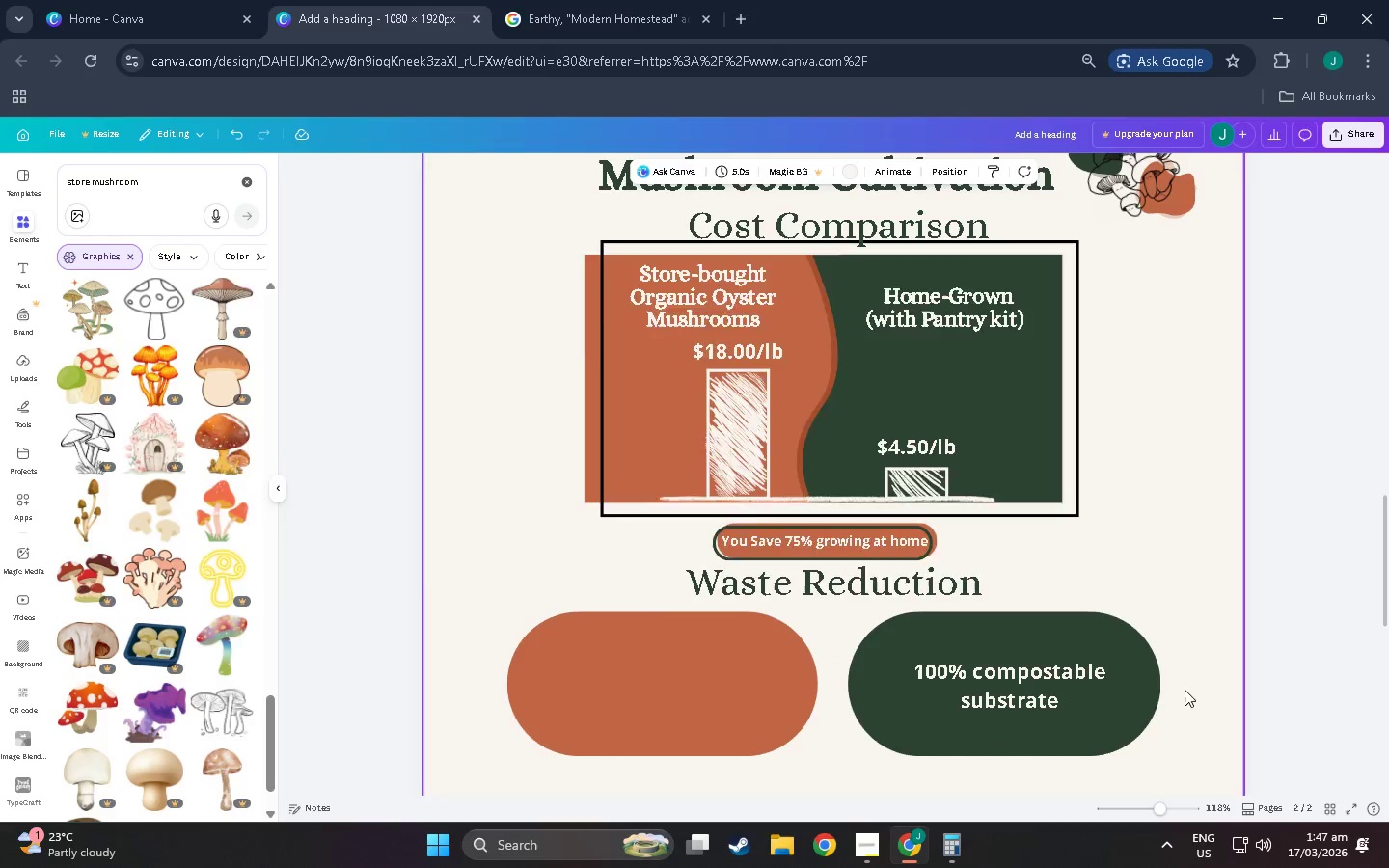 
key(Alt+Tab)